 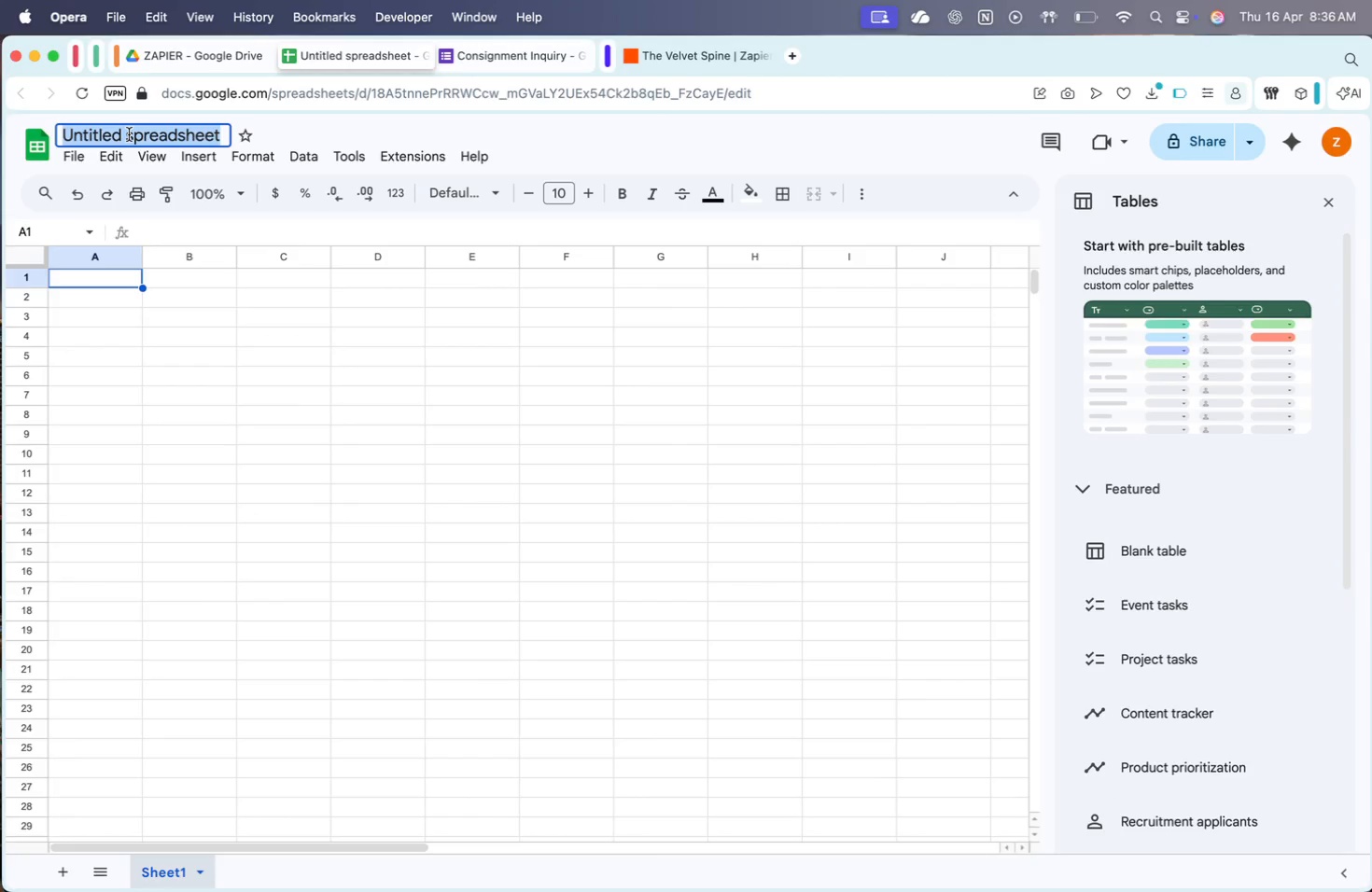 
triple_click([129, 134])
 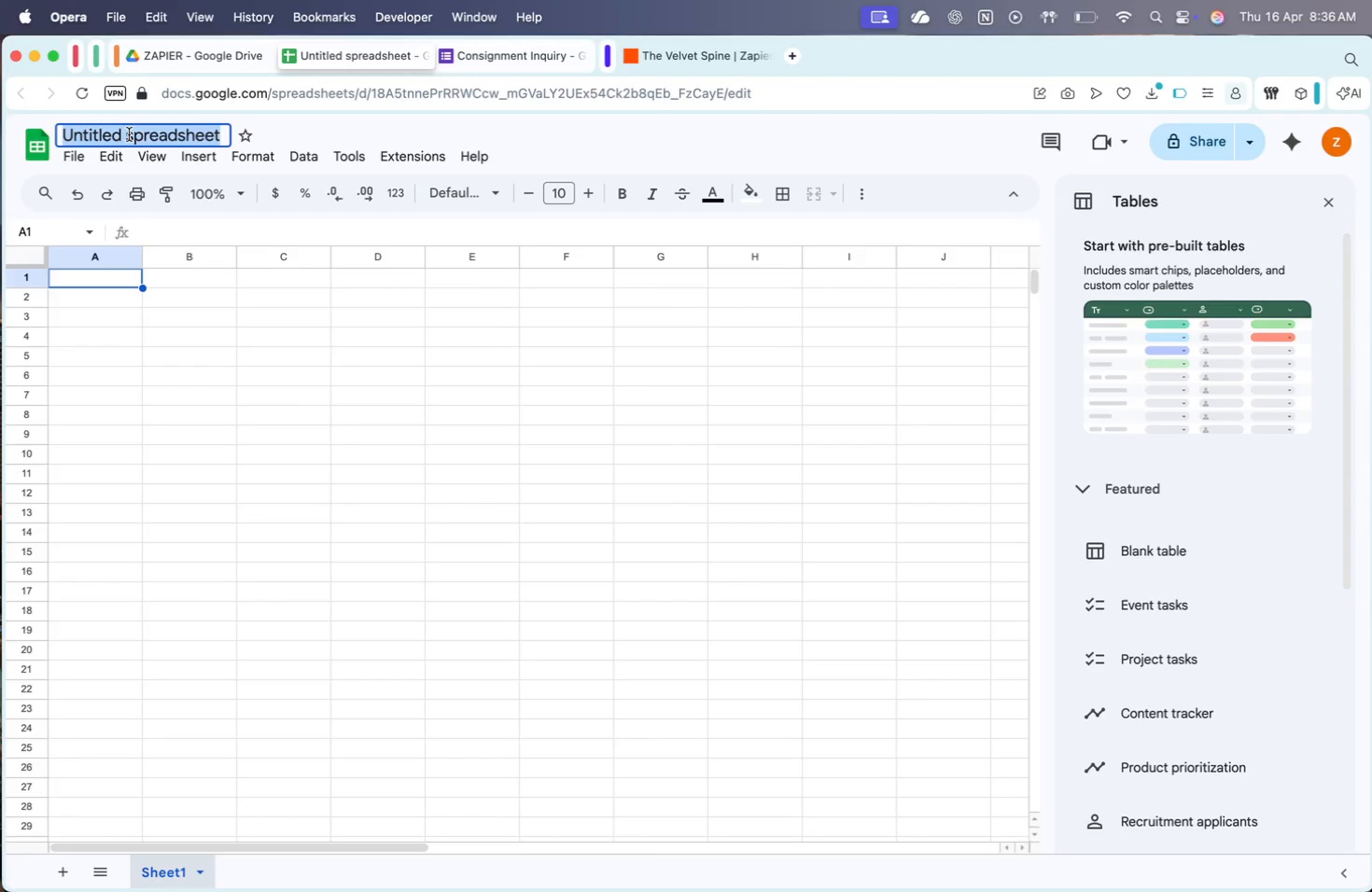 
key(Meta+CommandLeft)
 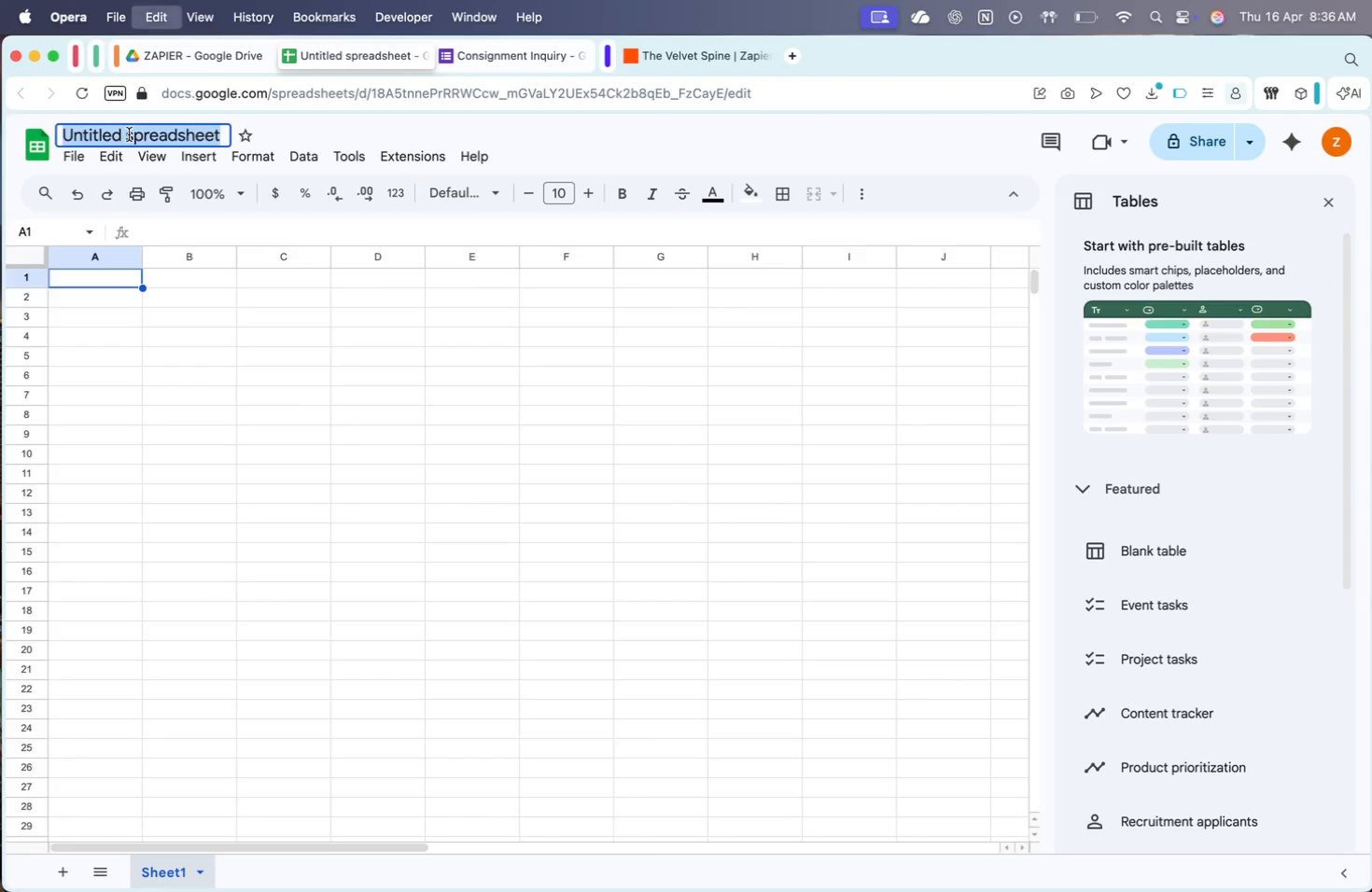 
key(Meta+V)
 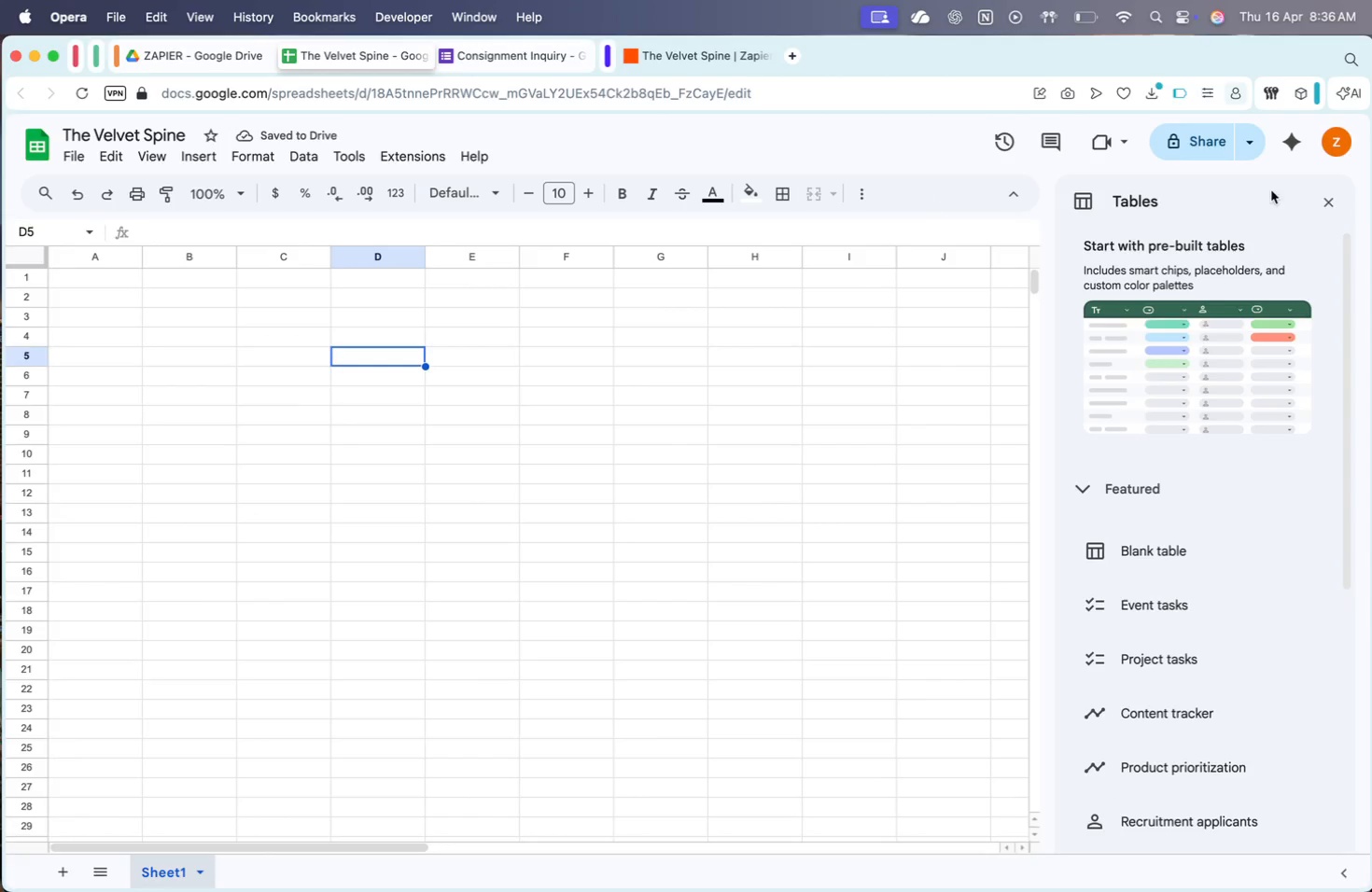 
double_click([1324, 189])
 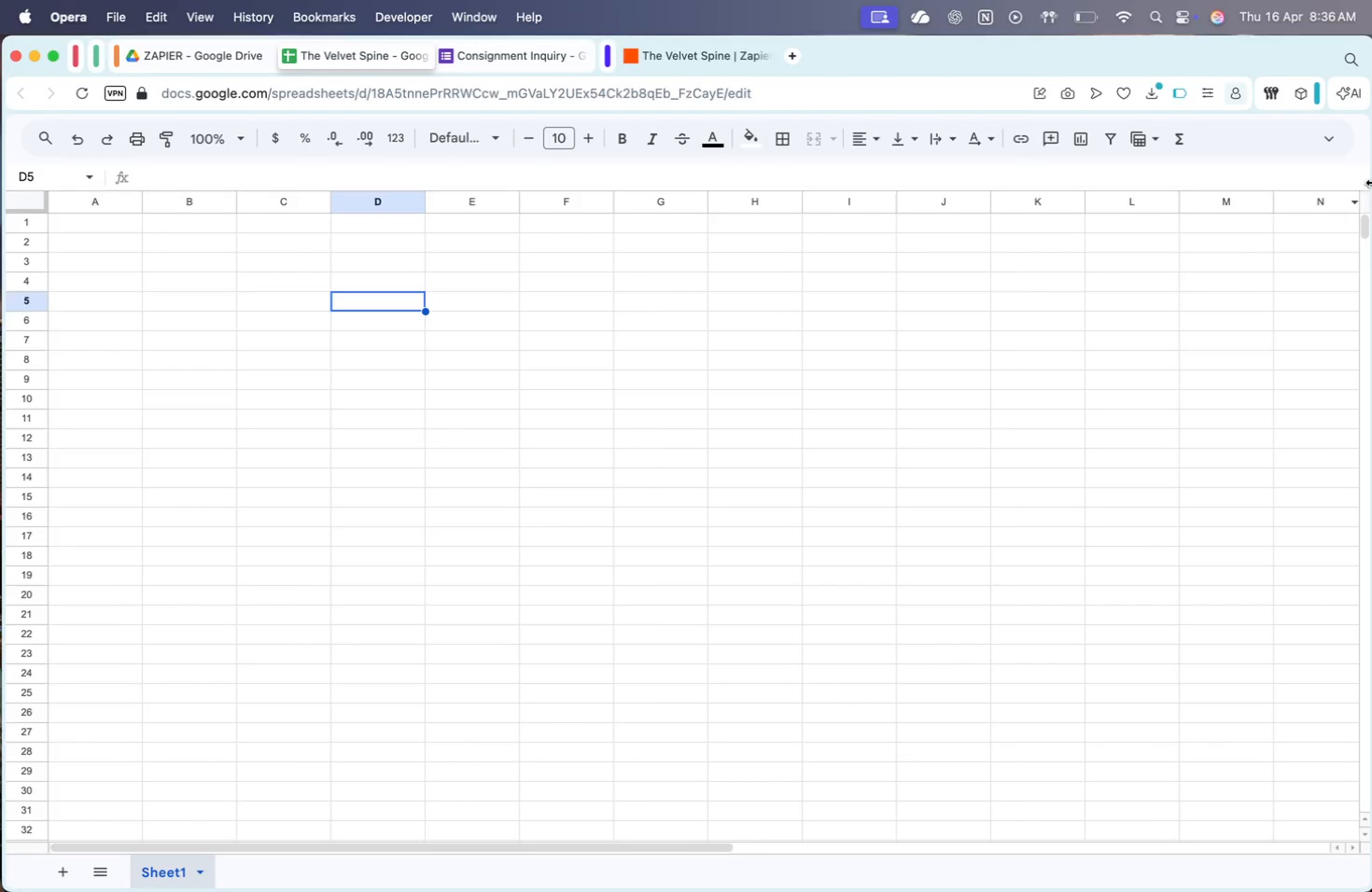 
left_click([1328, 135])
 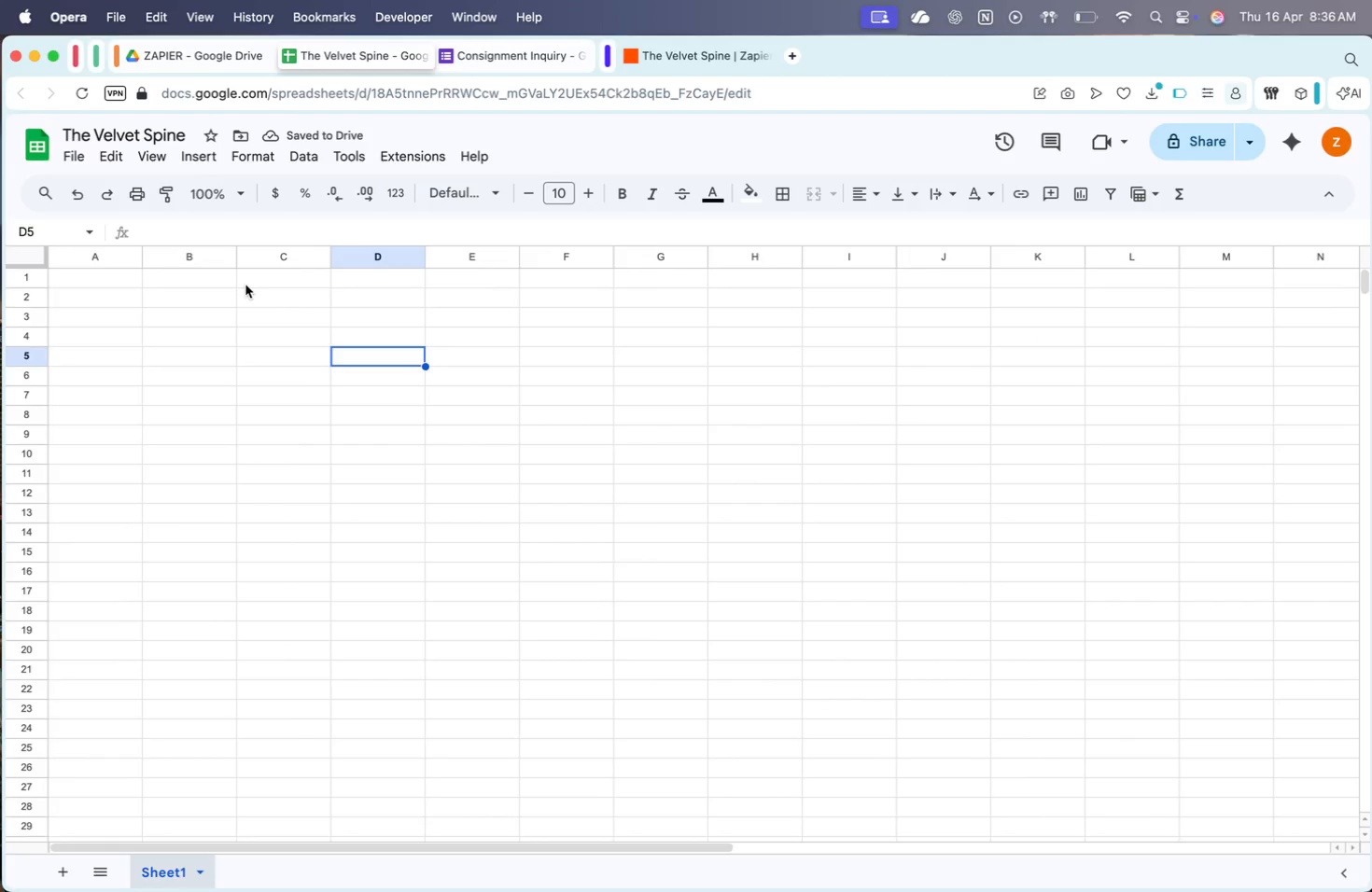 
left_click([119, 289])
 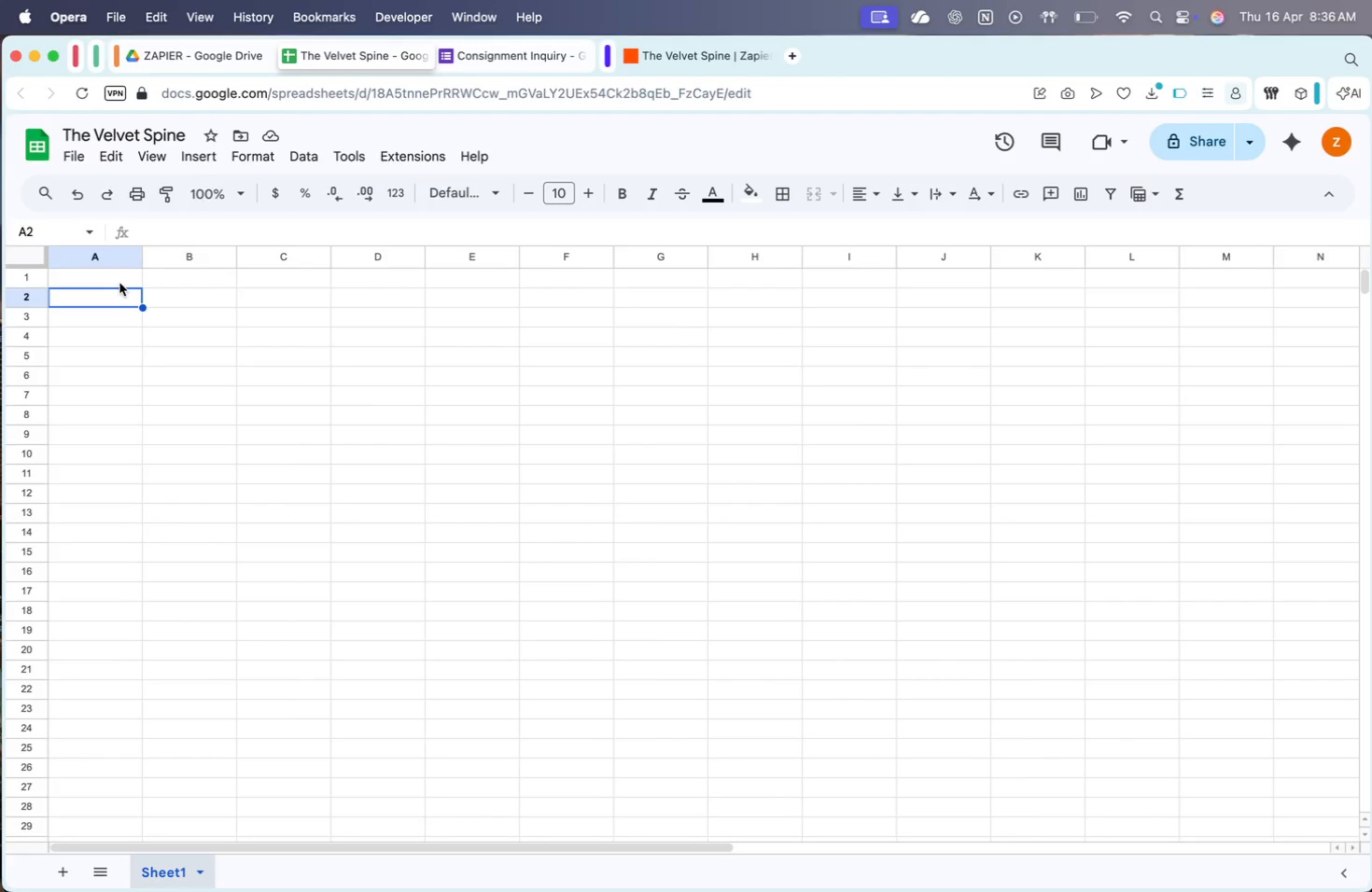 
left_click([119, 276])